 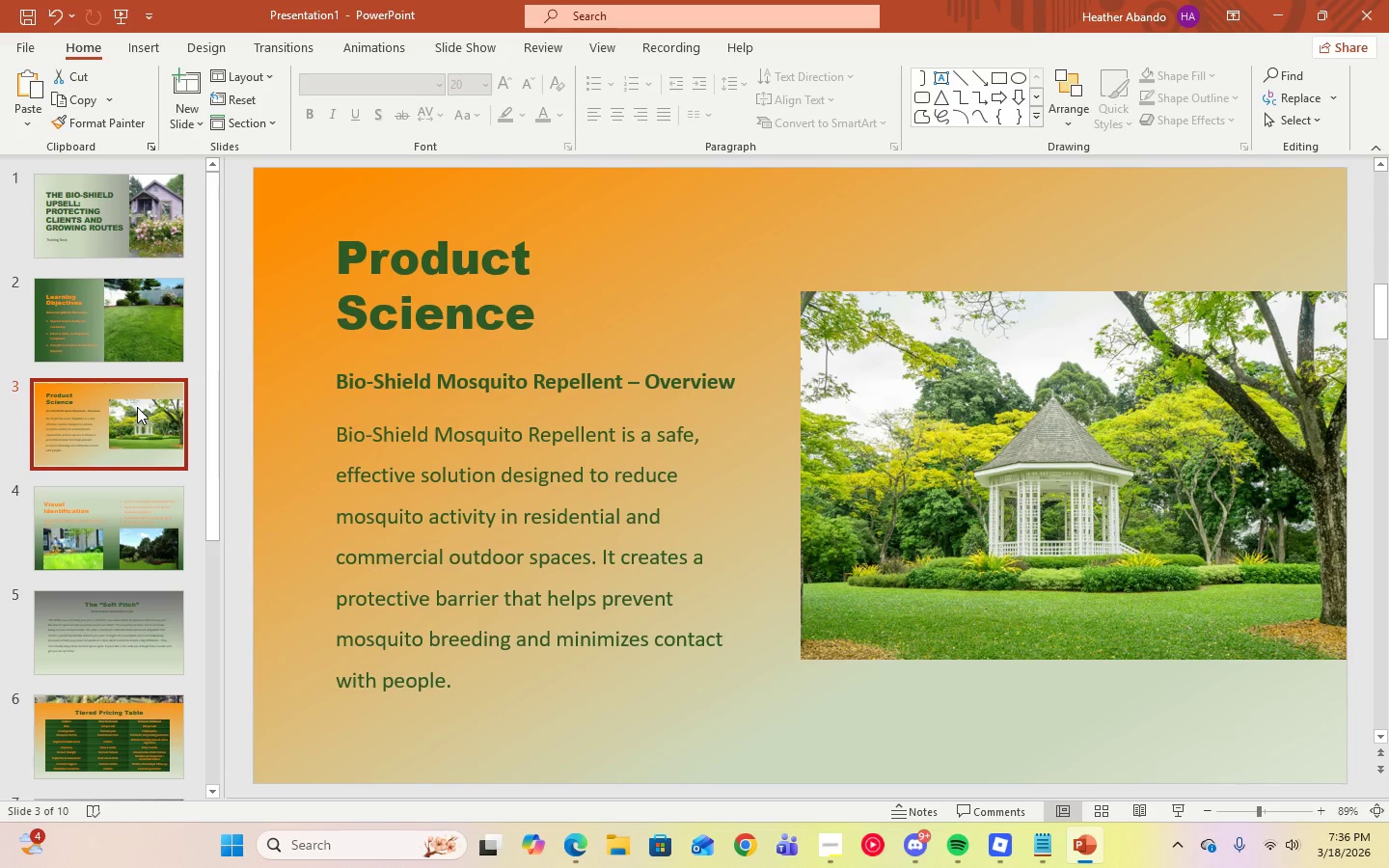 
left_click([729, 382])
 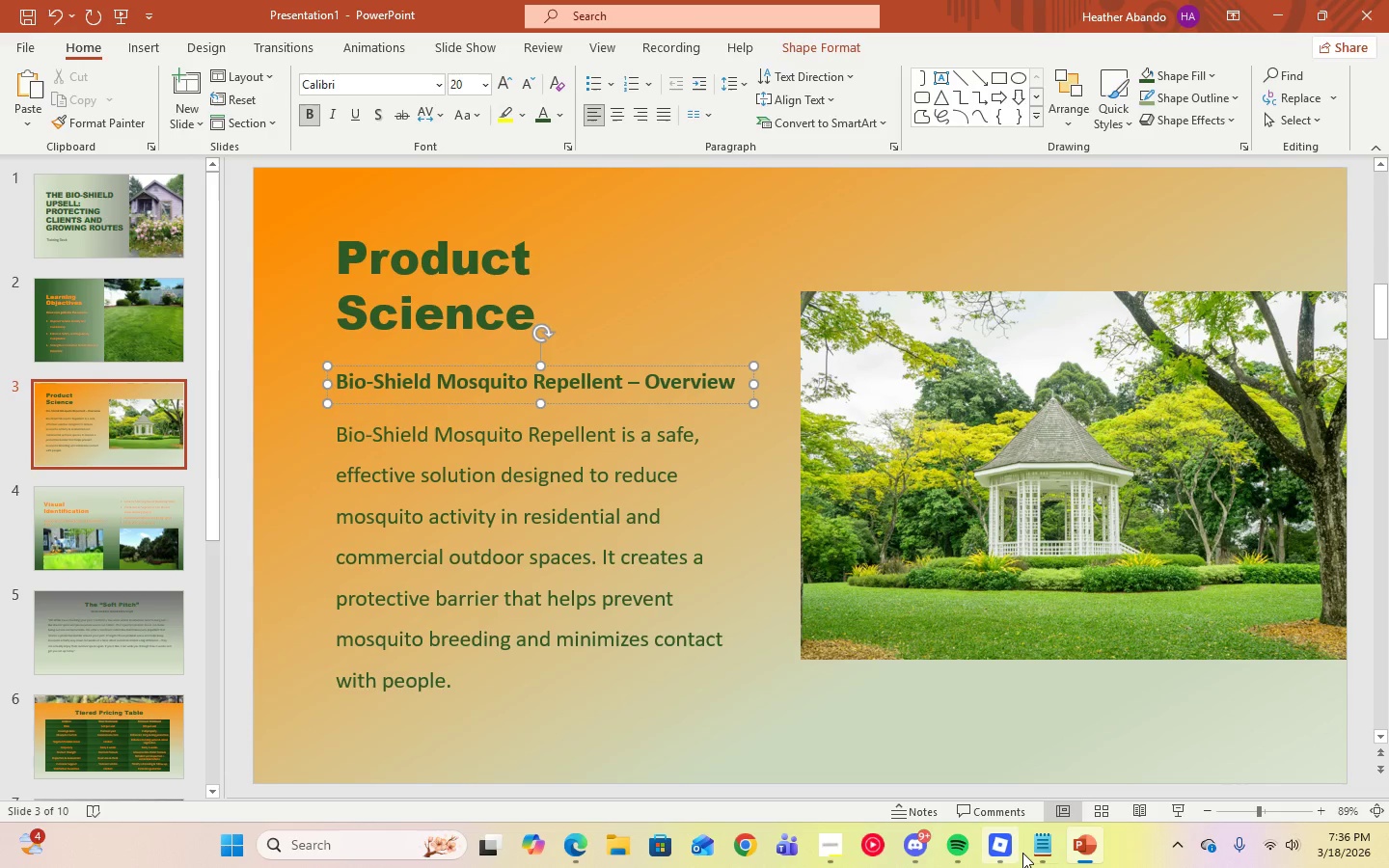 
left_click([1035, 849])
 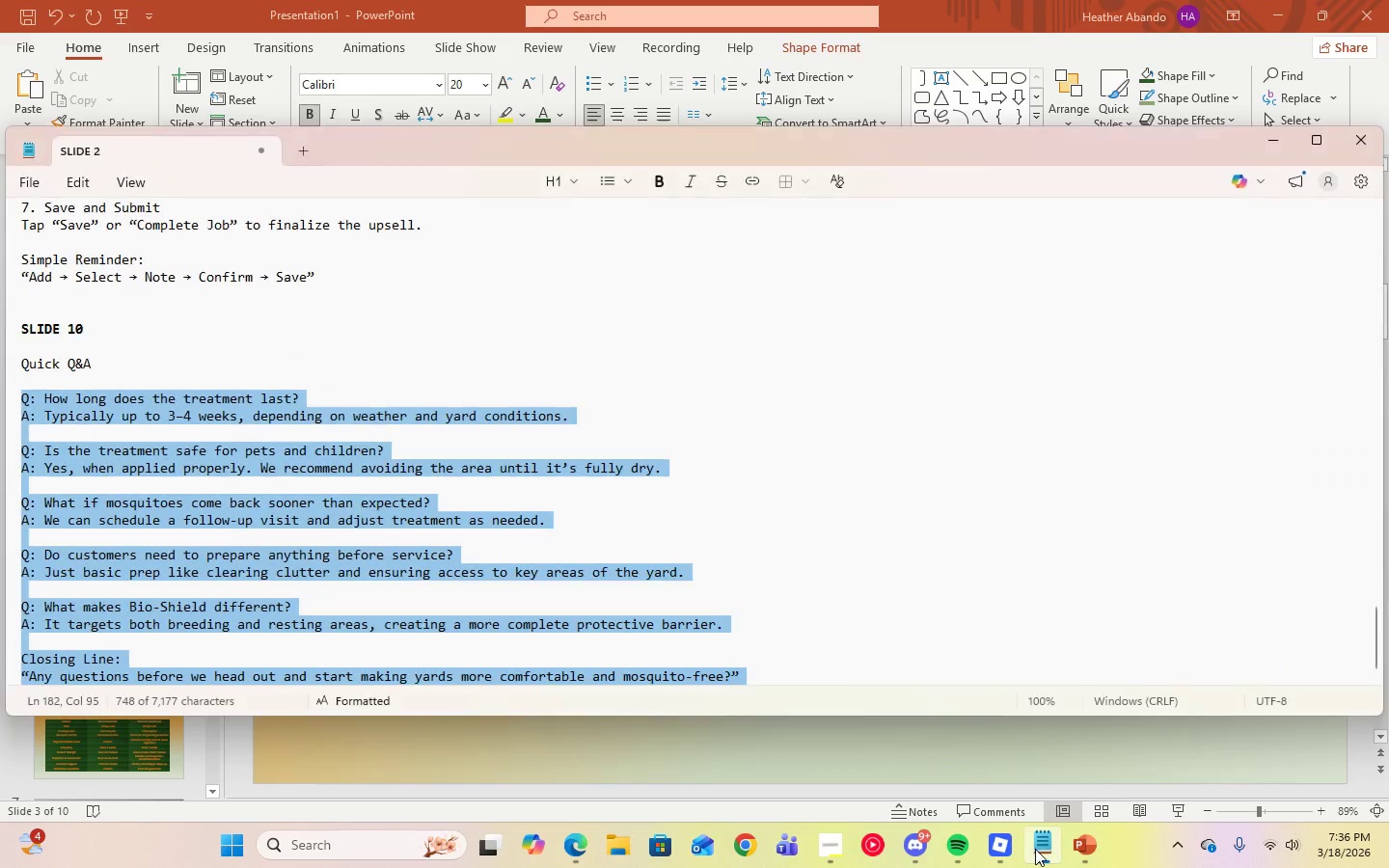 
left_click([1035, 849])
 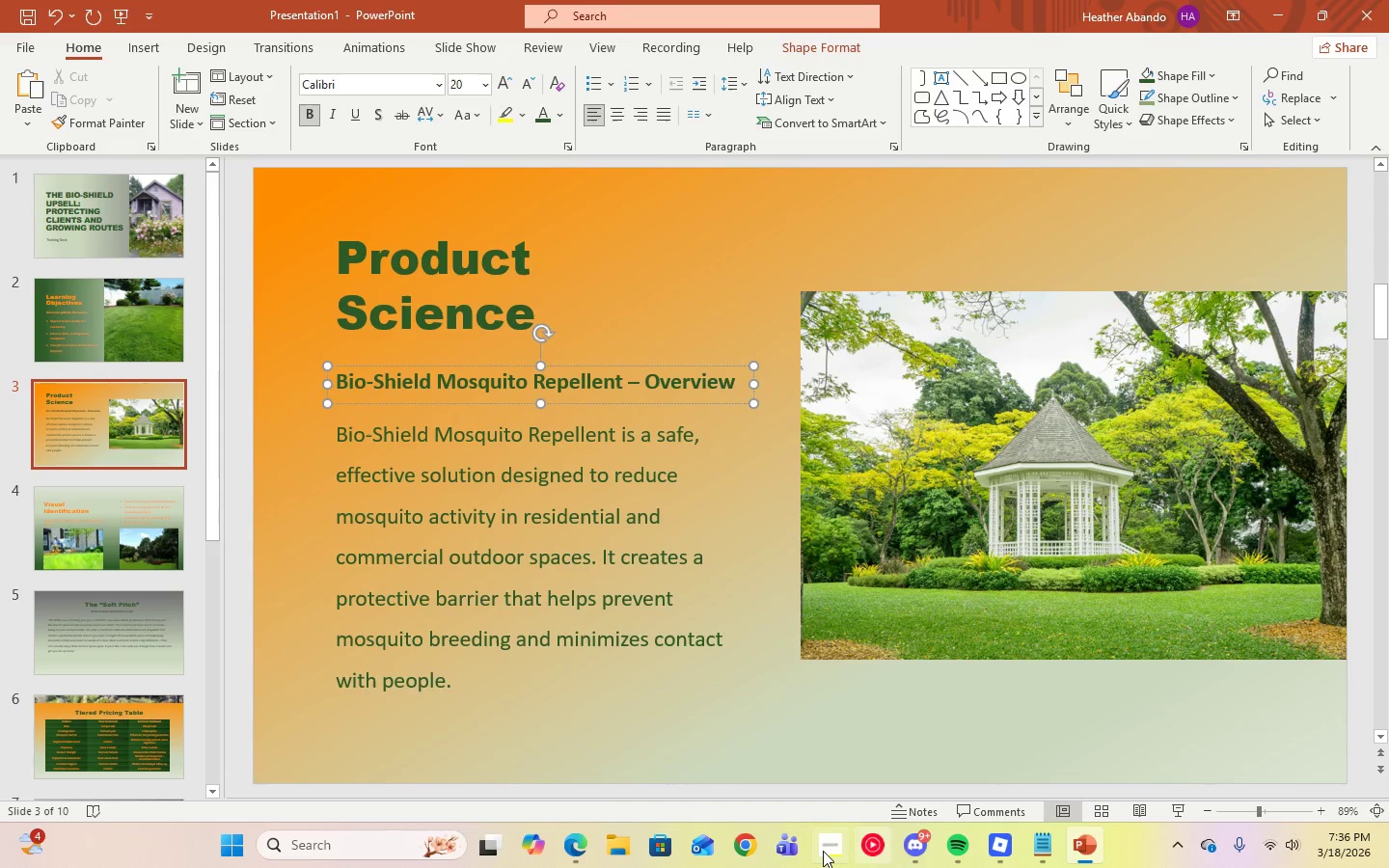 
left_click([818, 851])